 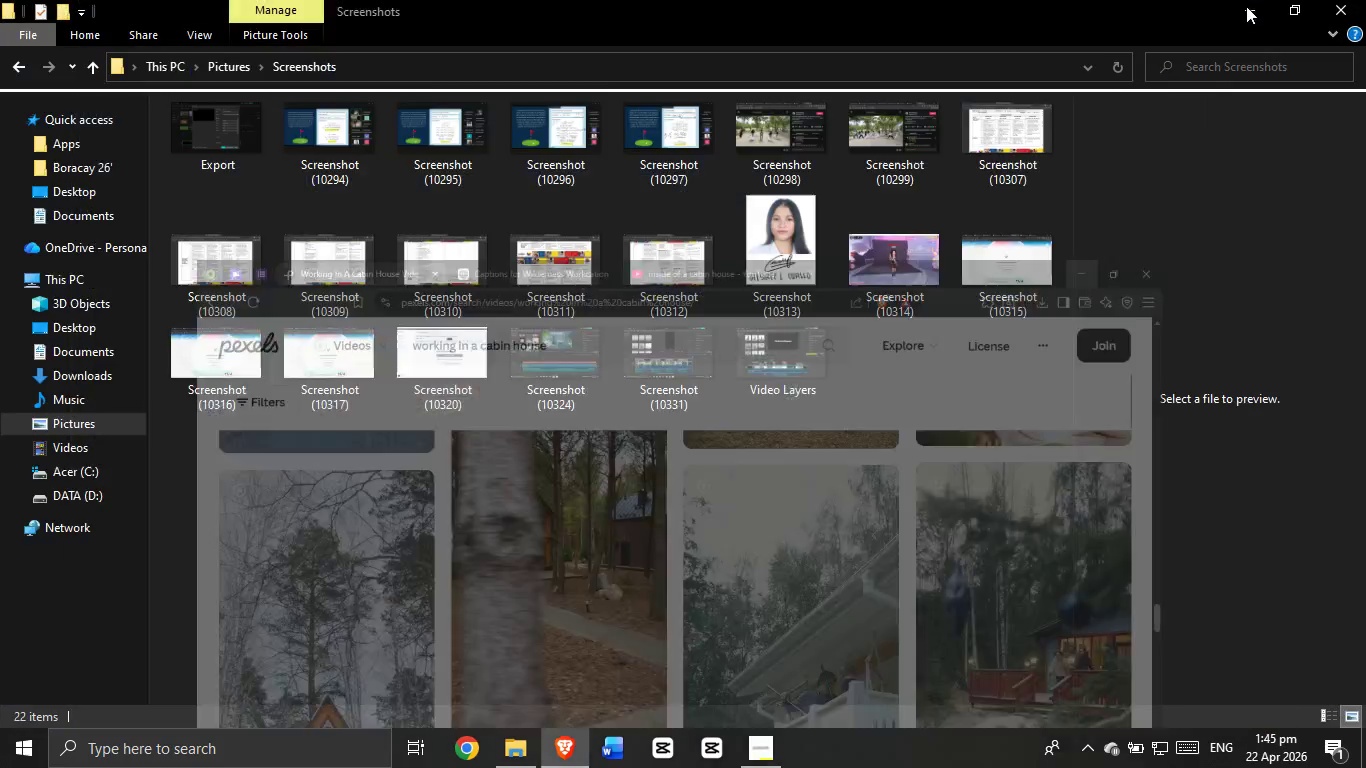 
left_click([1246, 6])
 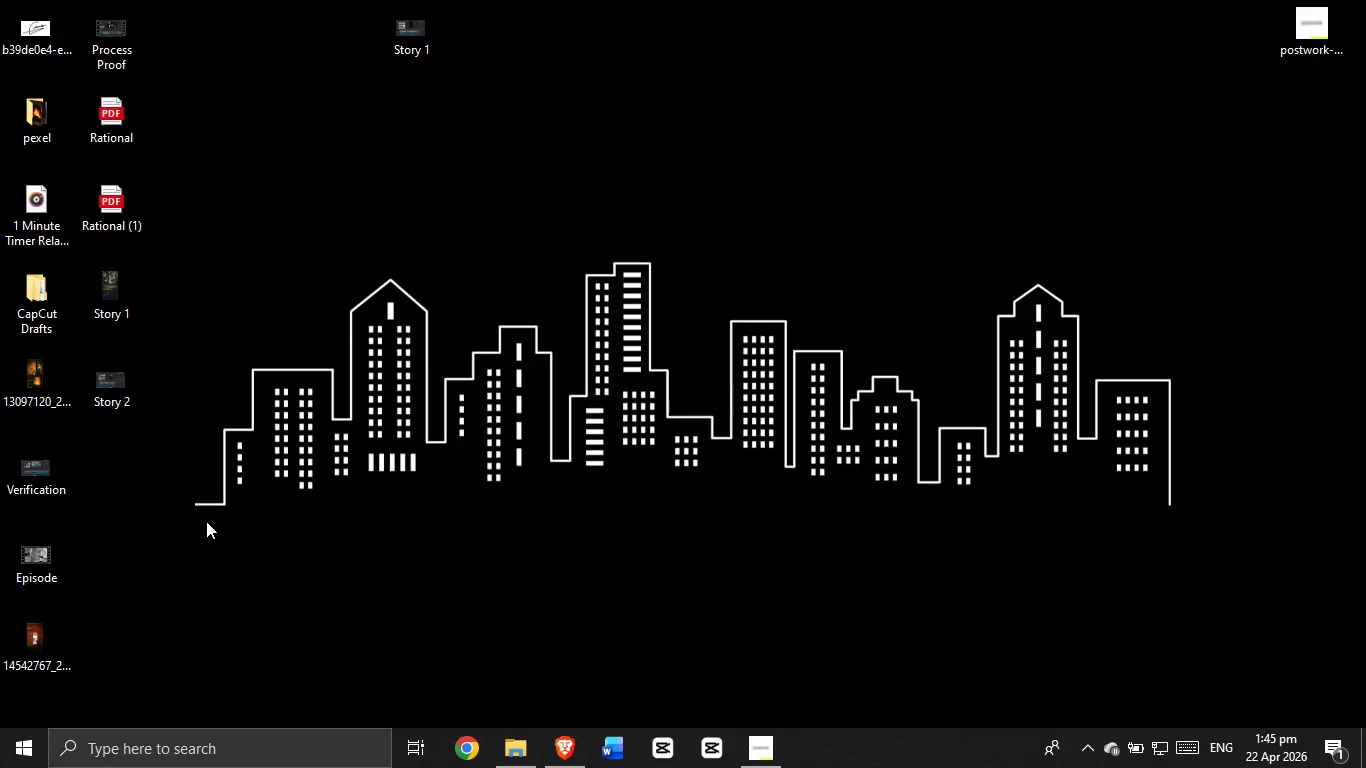 
wait(8.48)
 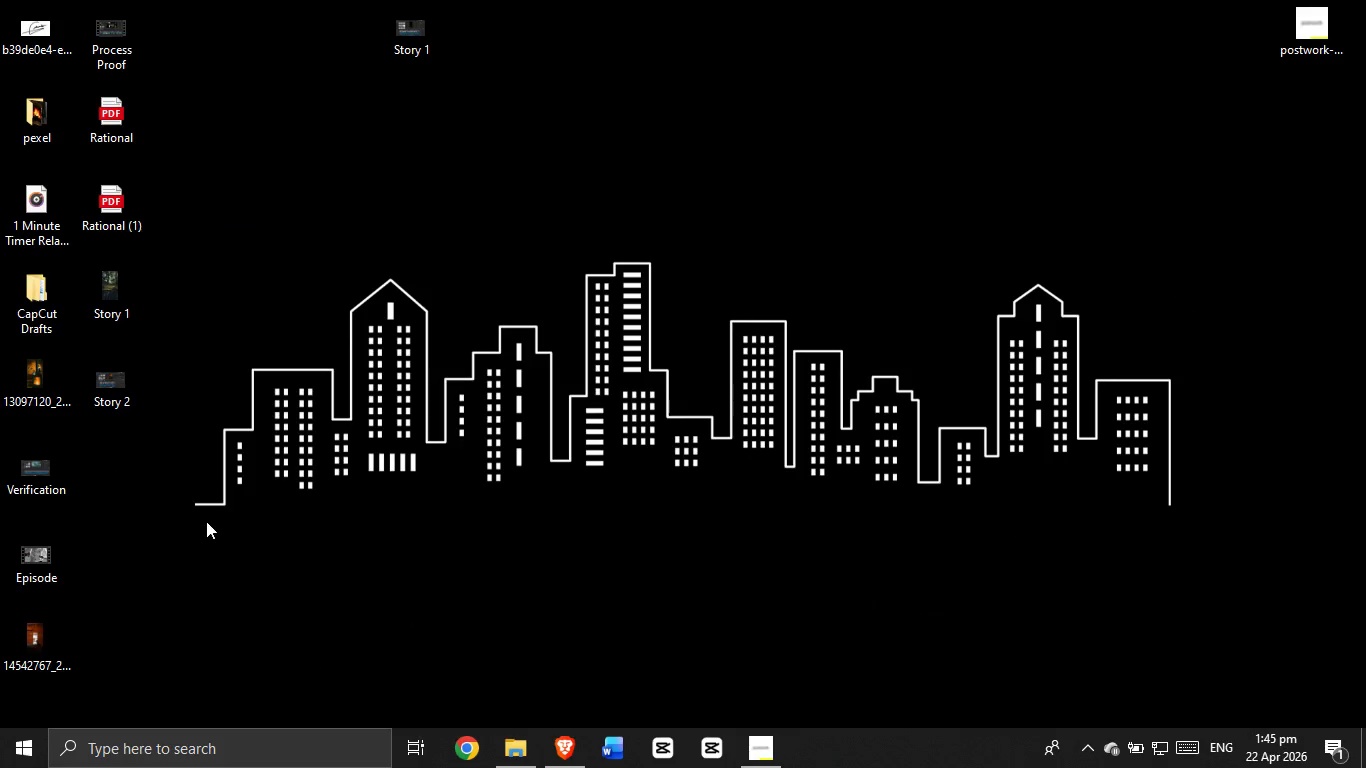 
double_click([727, 748])
 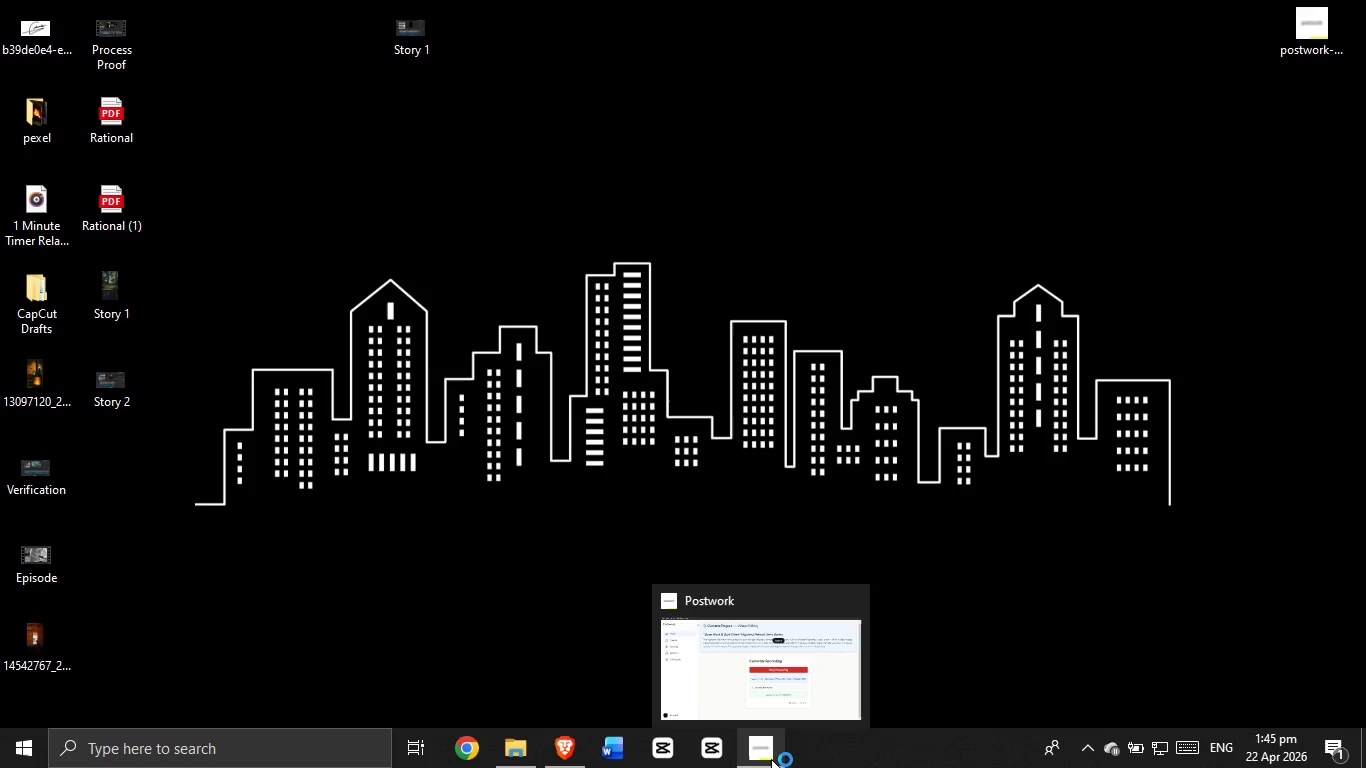 
left_click([771, 759])